 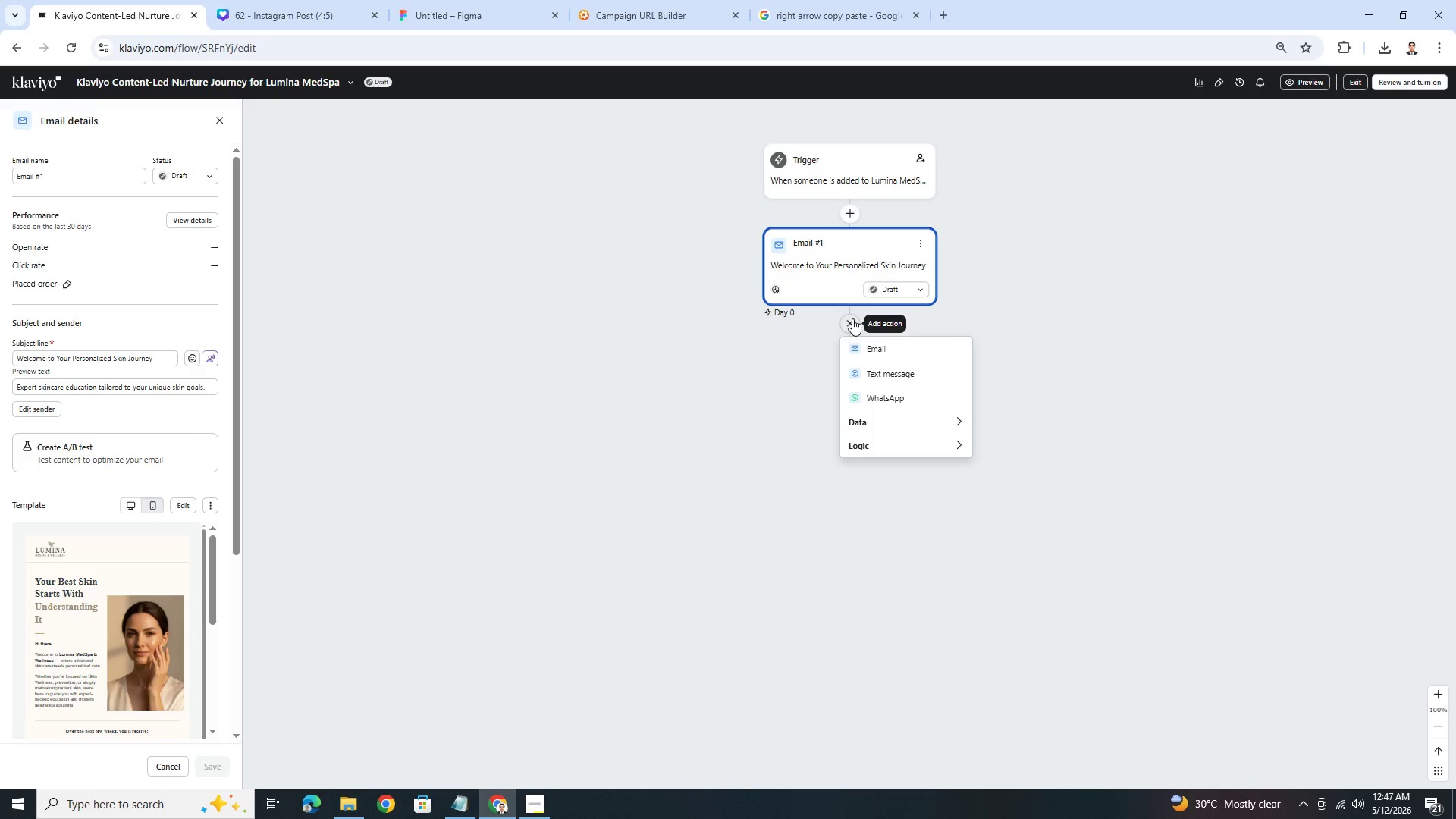 
left_click([927, 438])
 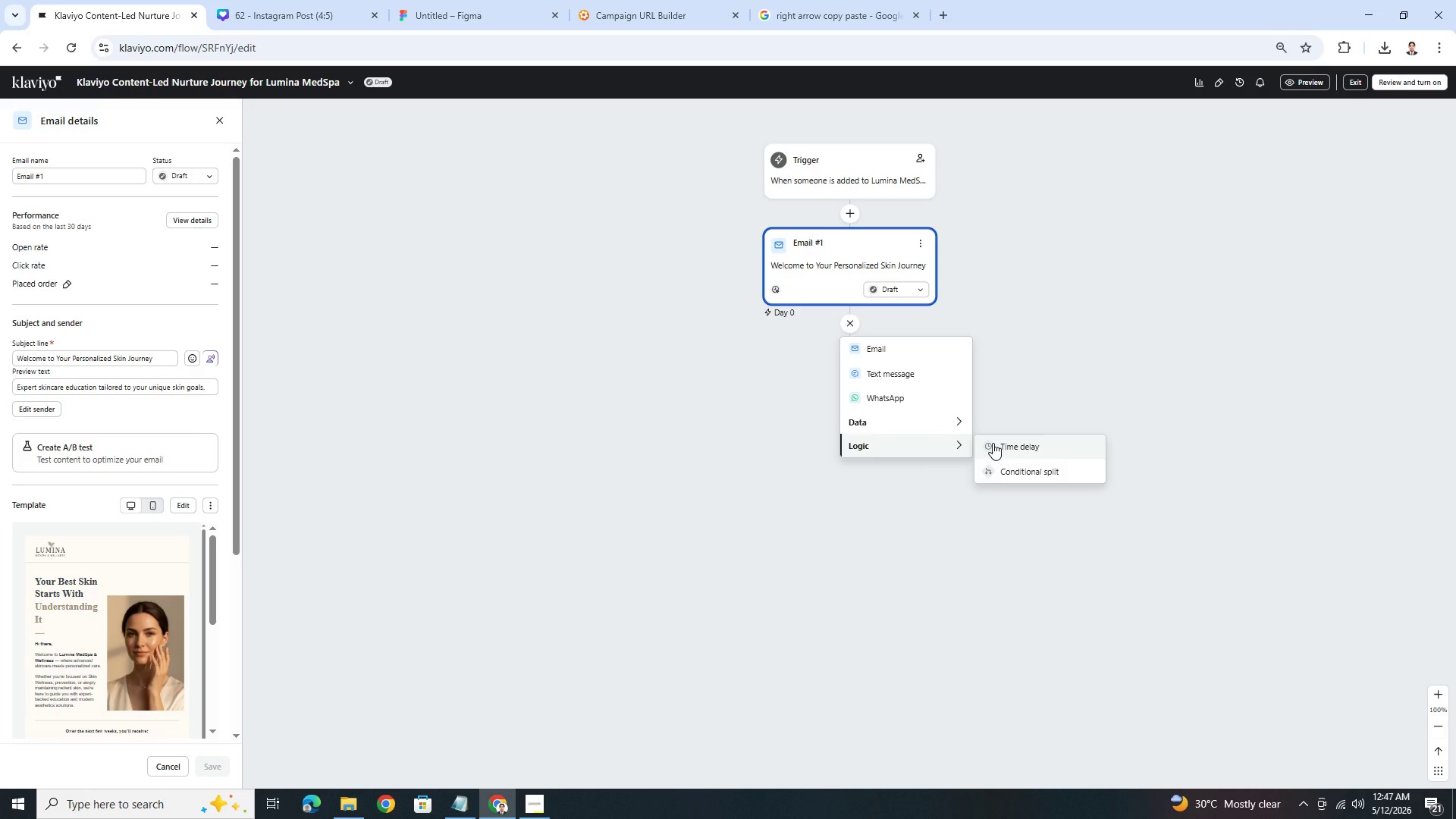 
left_click([993, 443])
 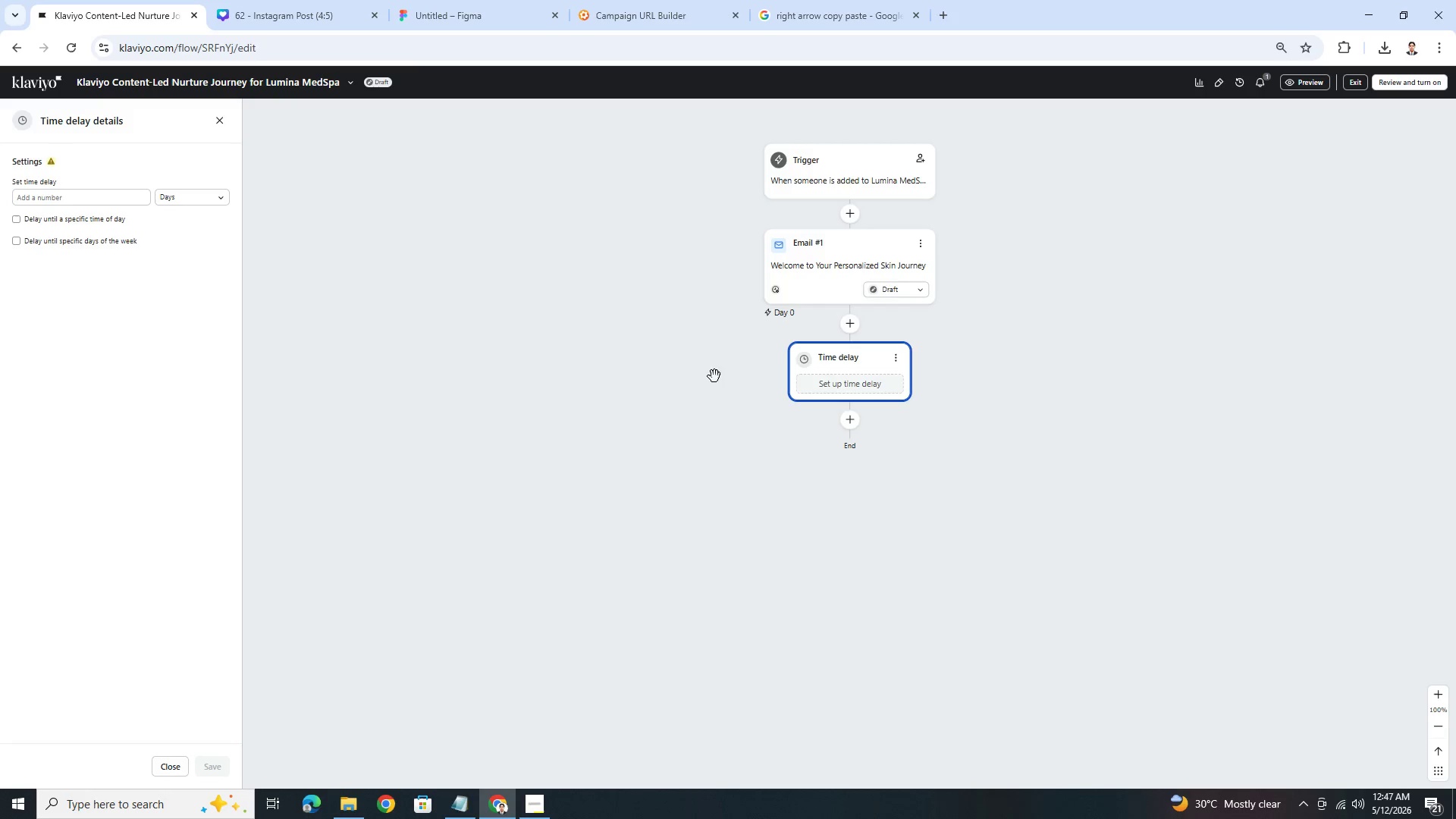 
left_click([93, 202])
 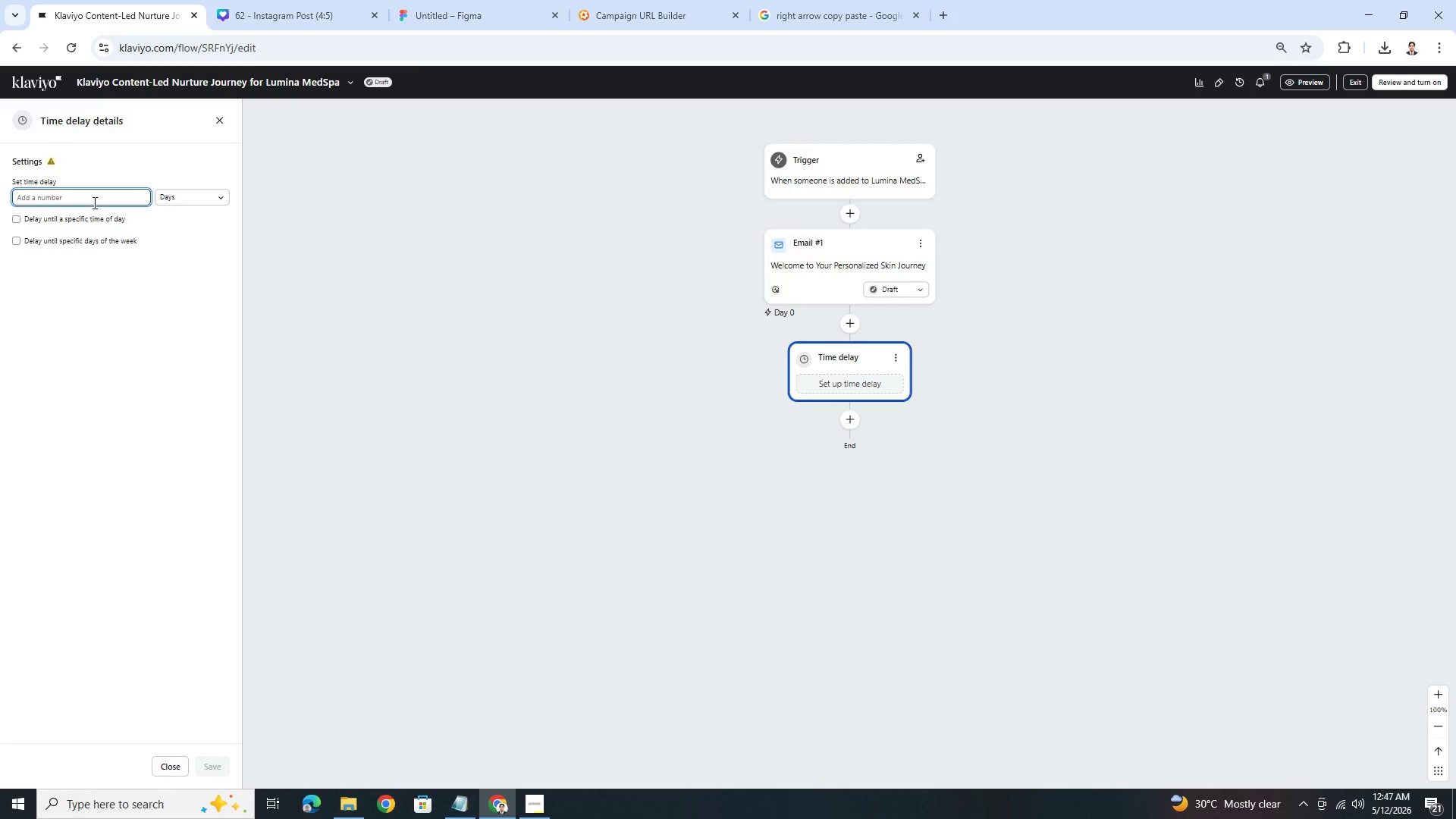 
key(2)
 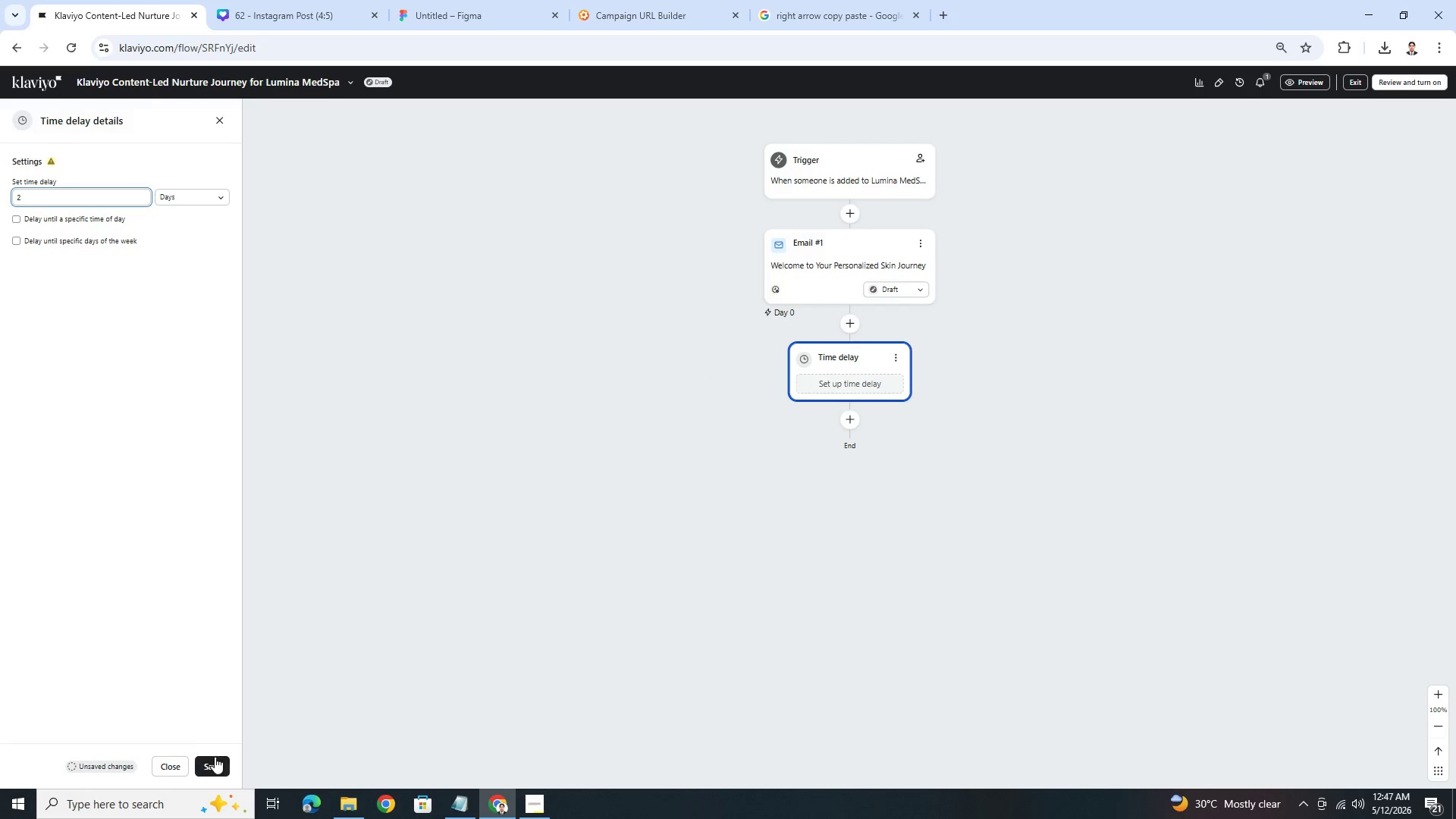 
left_click([218, 764])
 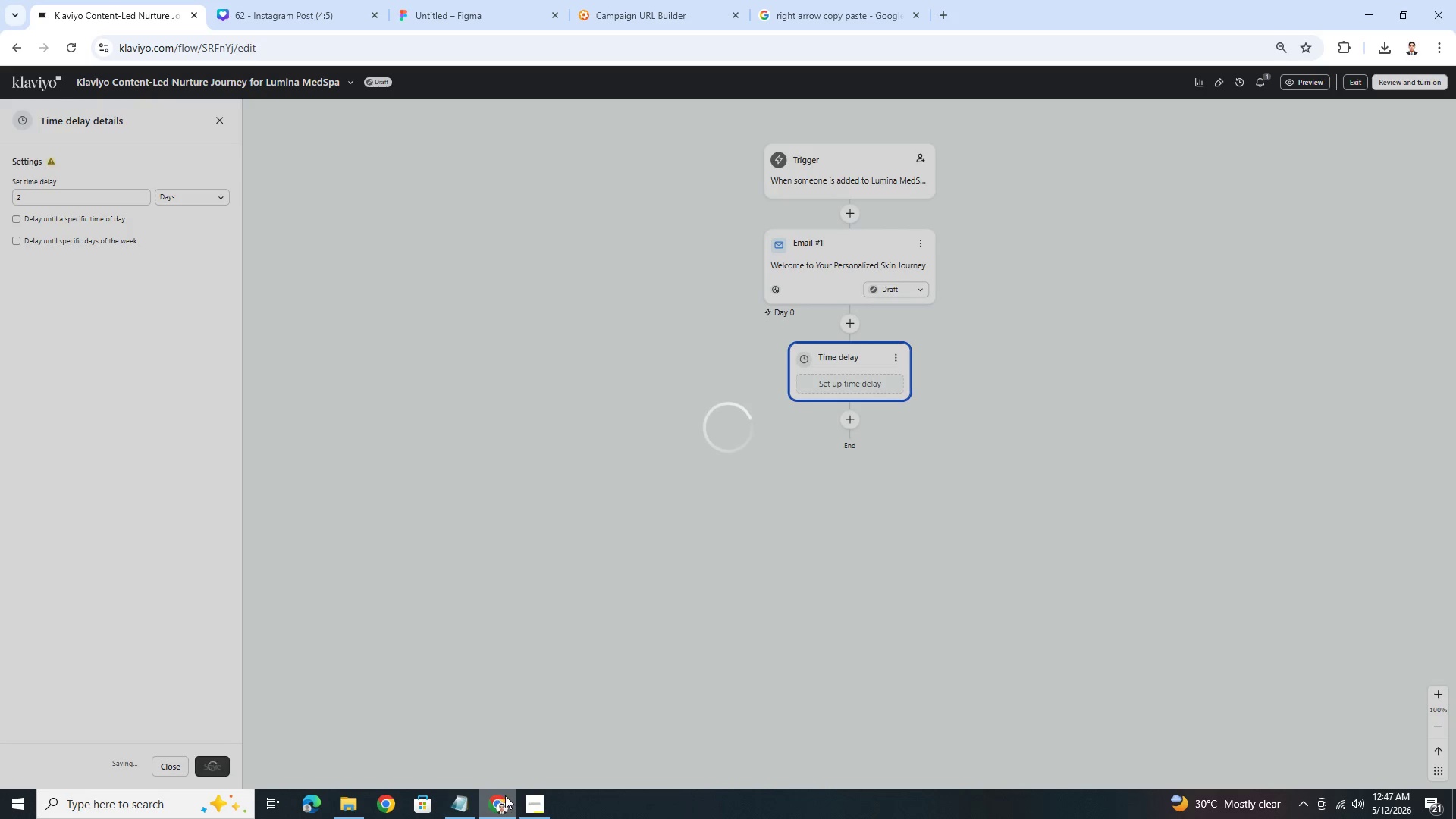 
left_click([530, 802])